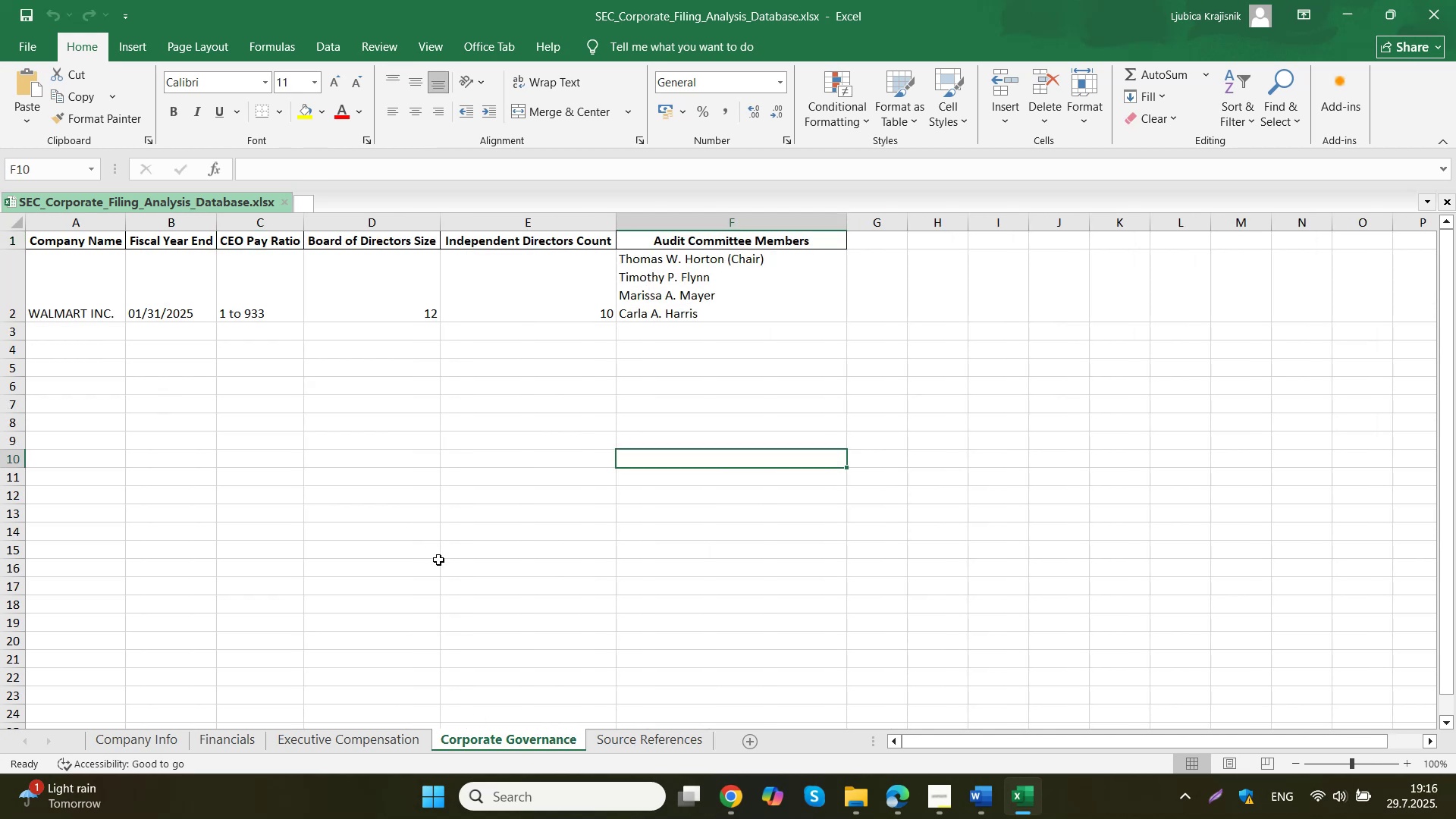 
left_click_drag(start_coordinate=[547, 300], to_coordinate=[425, 301])
 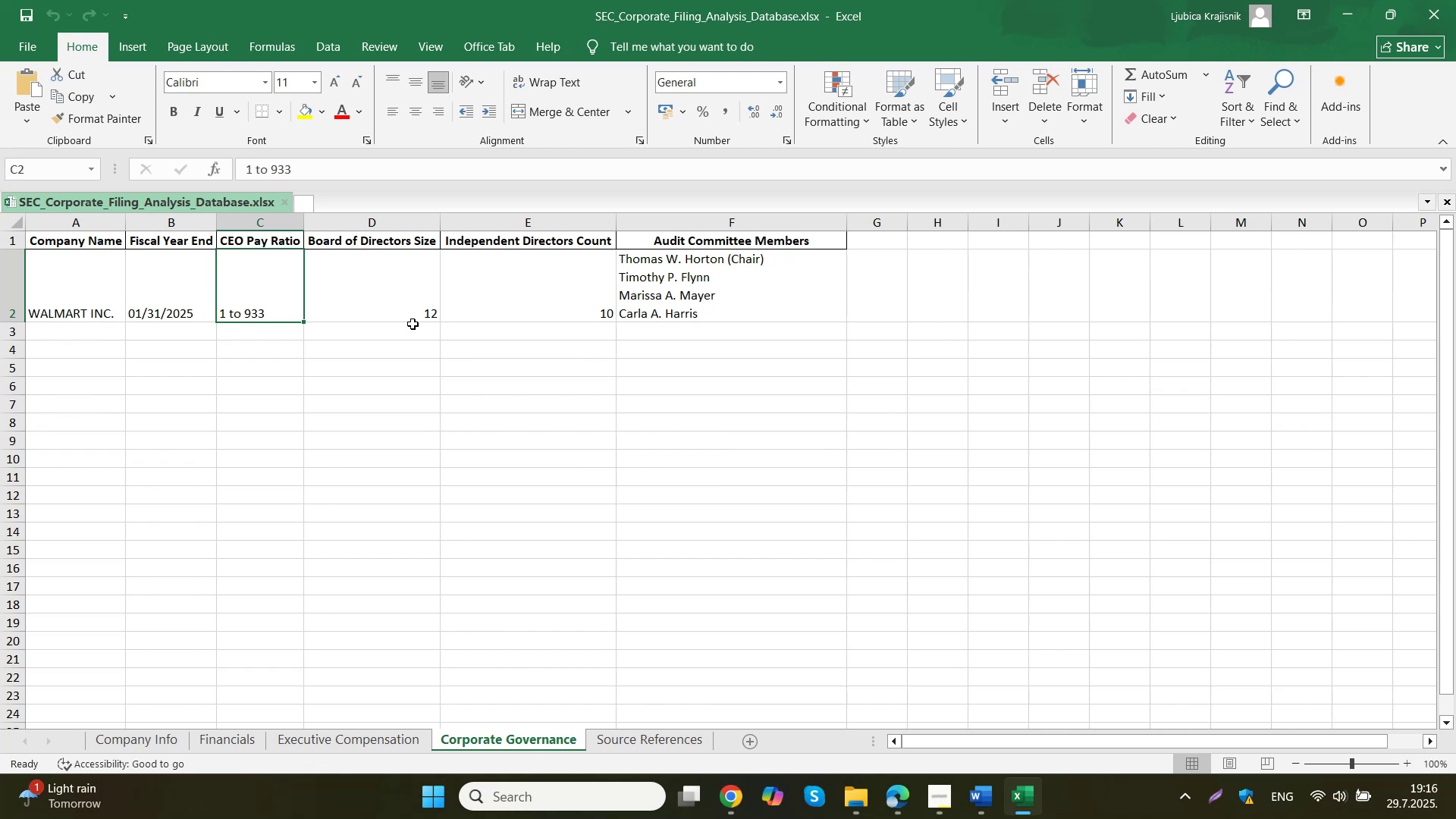 
left_click([650, 516])
 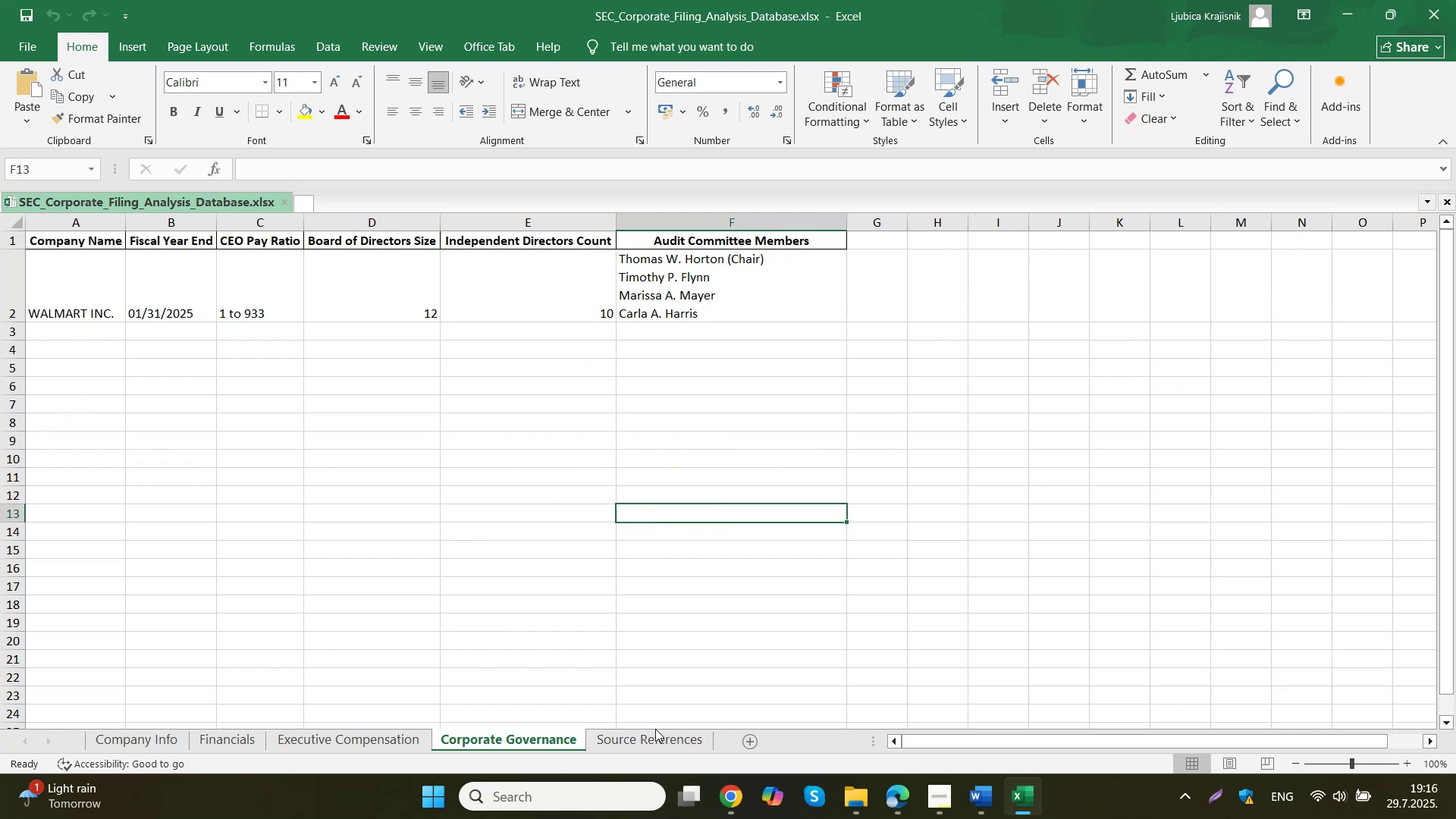 
left_click([655, 745])
 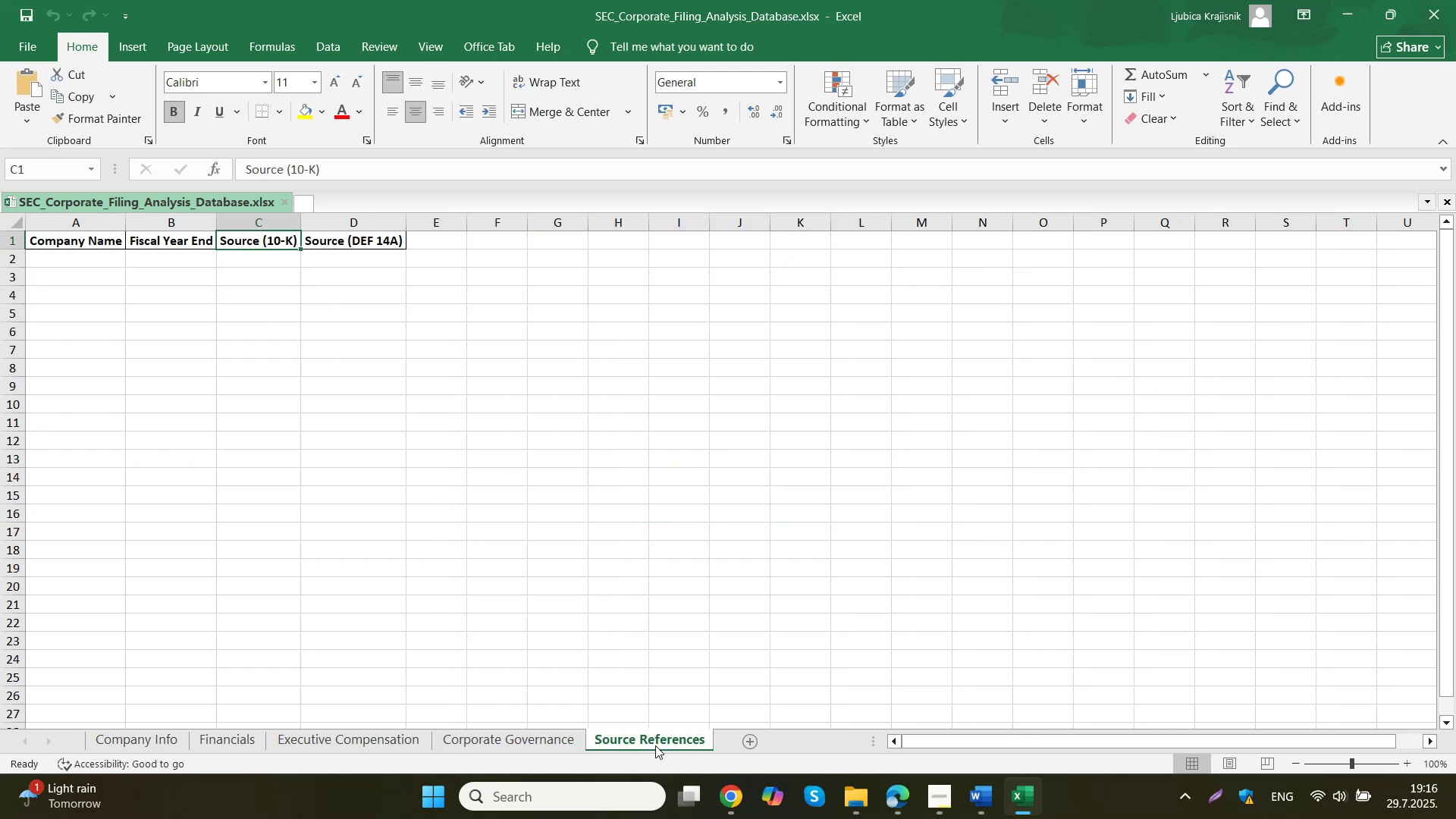 
right_click([655, 745])
 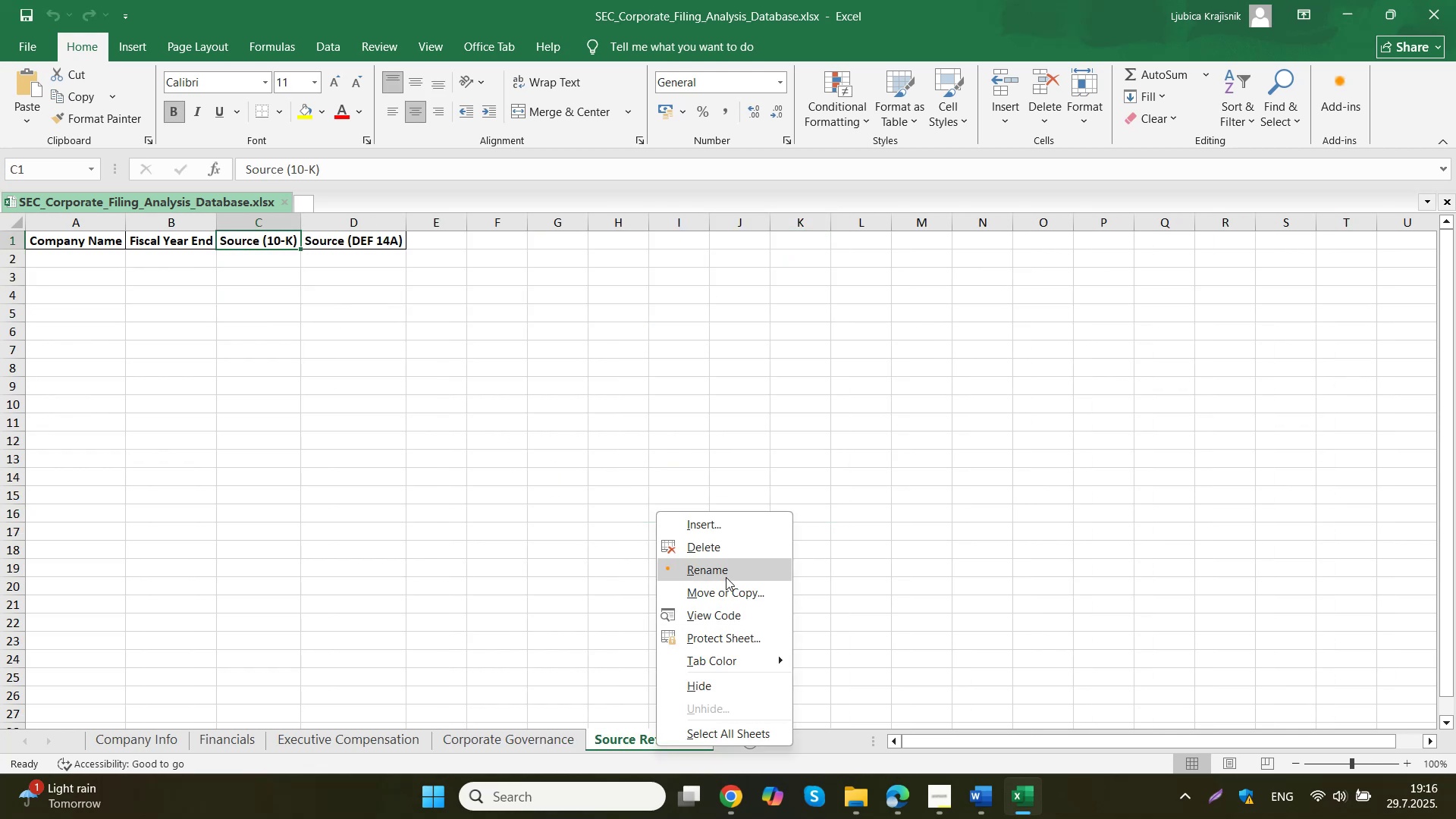 
left_click([726, 548])
 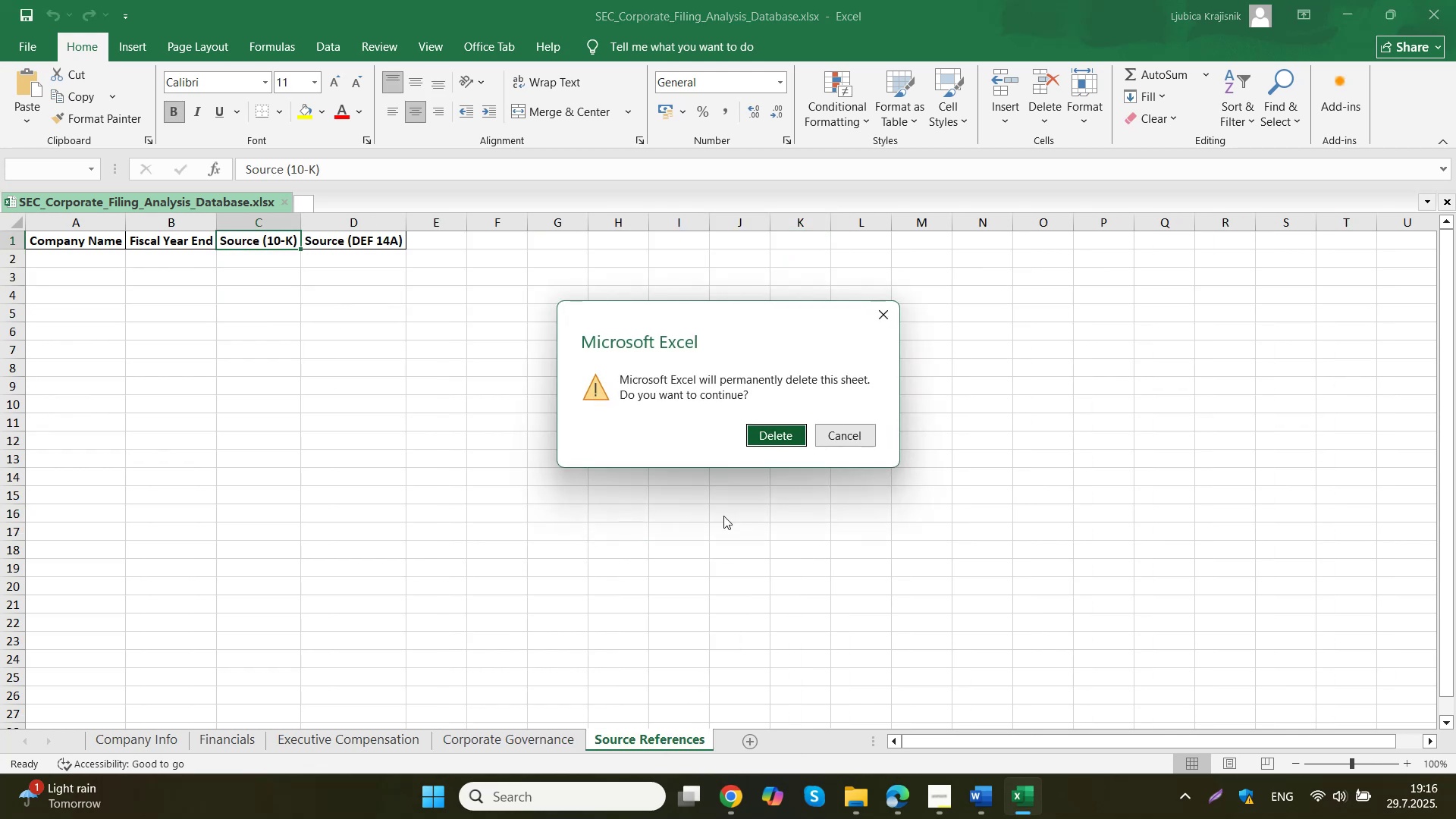 
left_click([763, 425])
 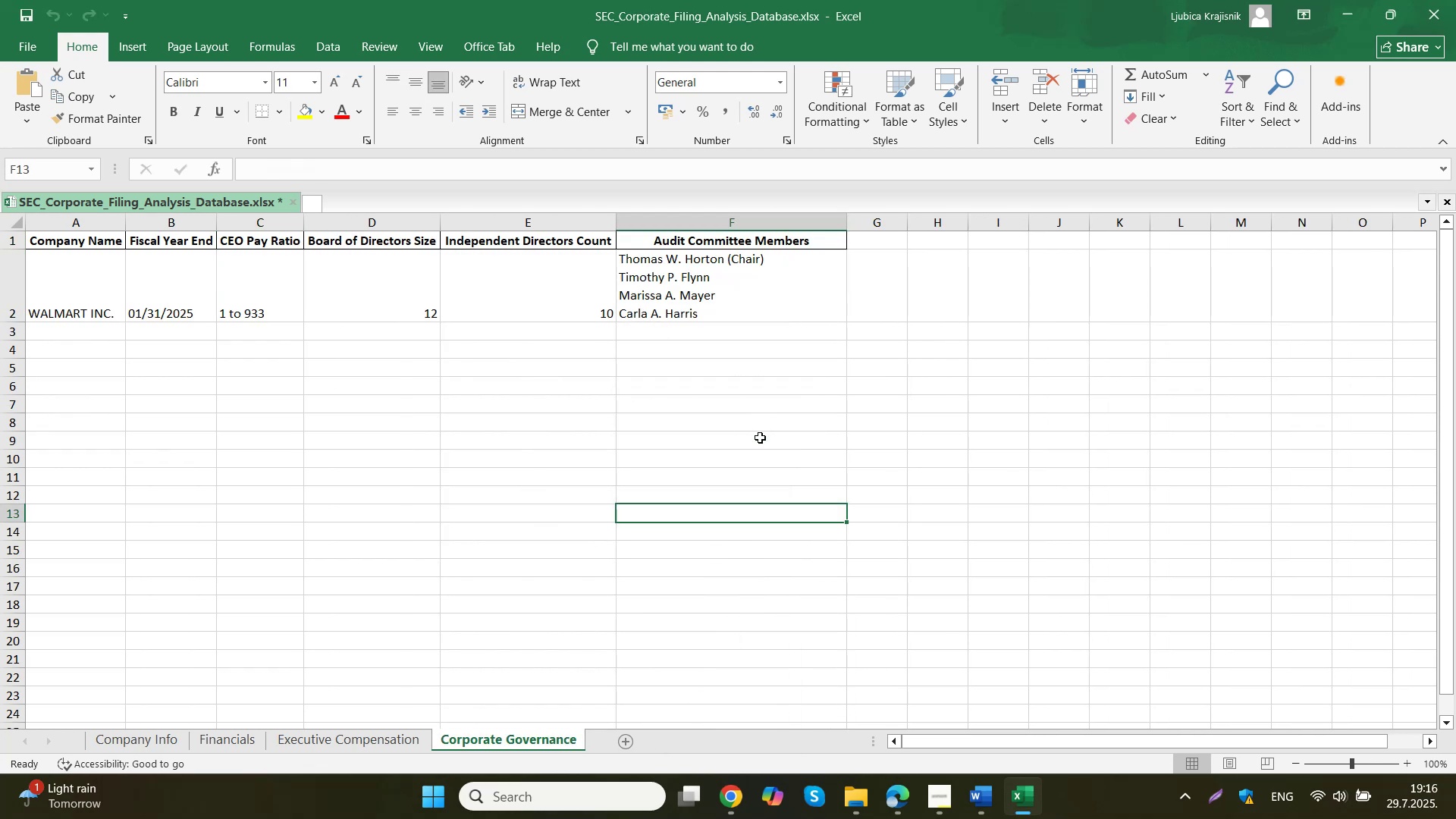 
left_click([670, 488])
 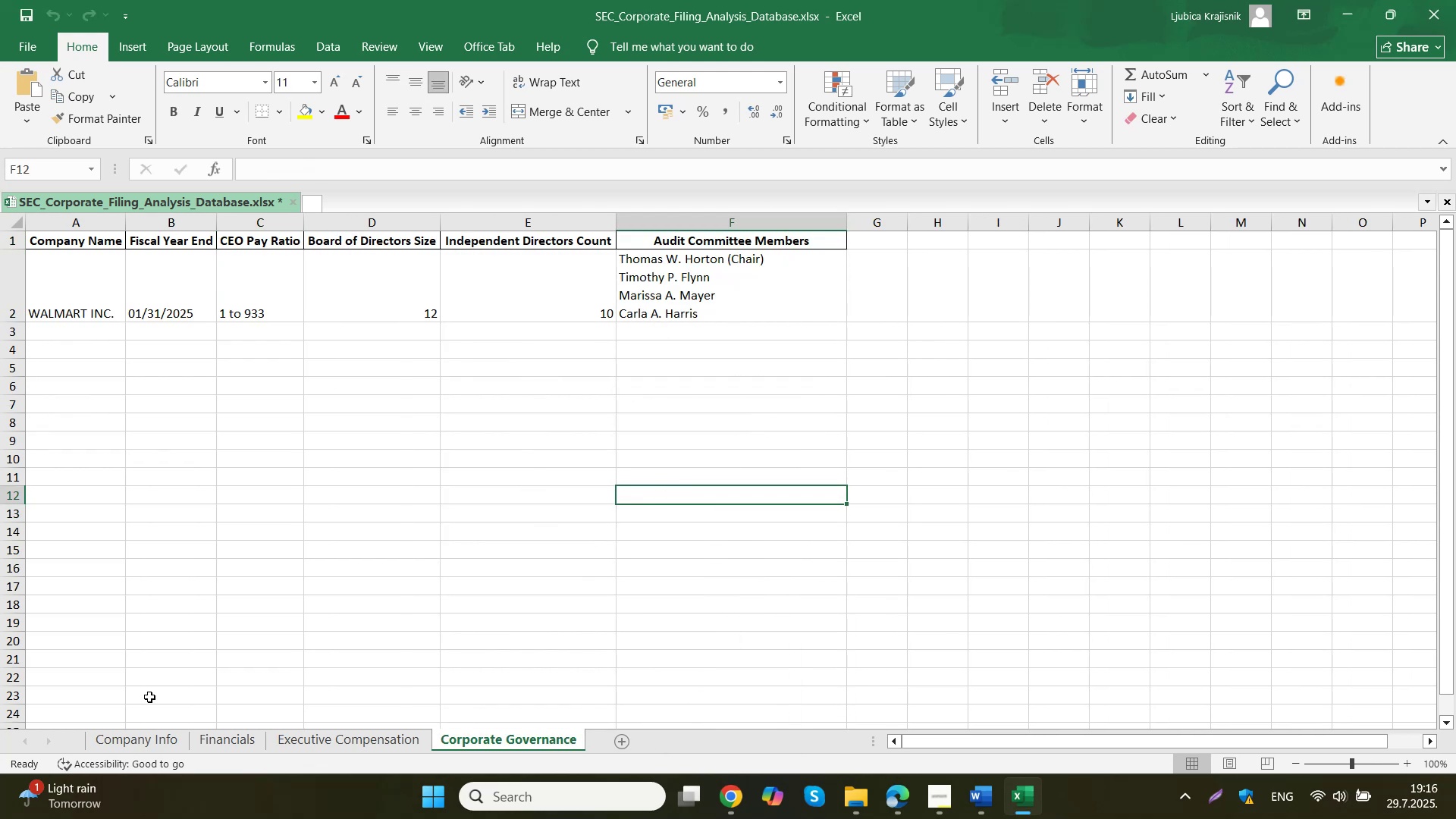 
left_click([159, 739])
 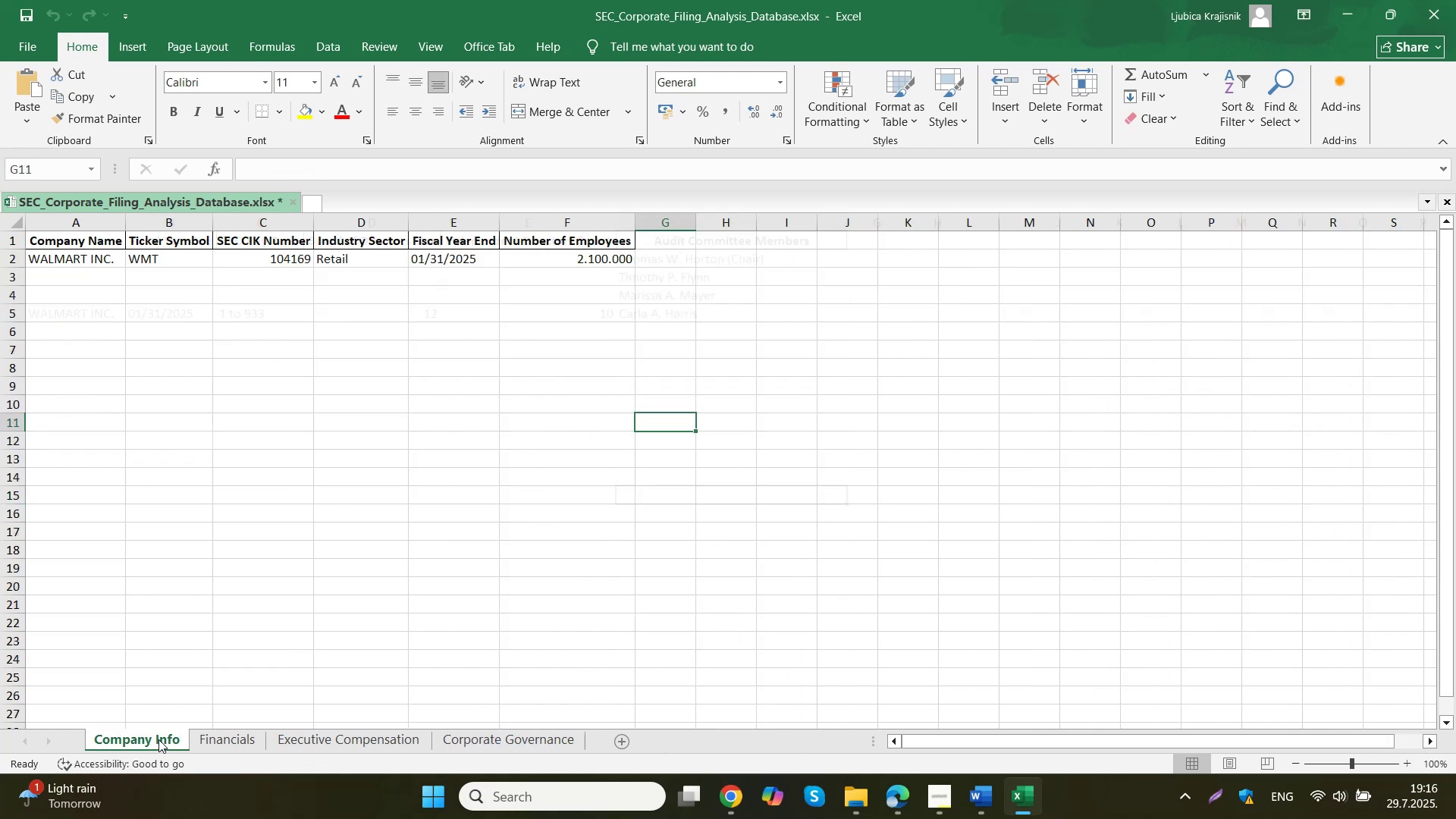 
scroll: coordinate [232, 650], scroll_direction: up, amount: 5.0
 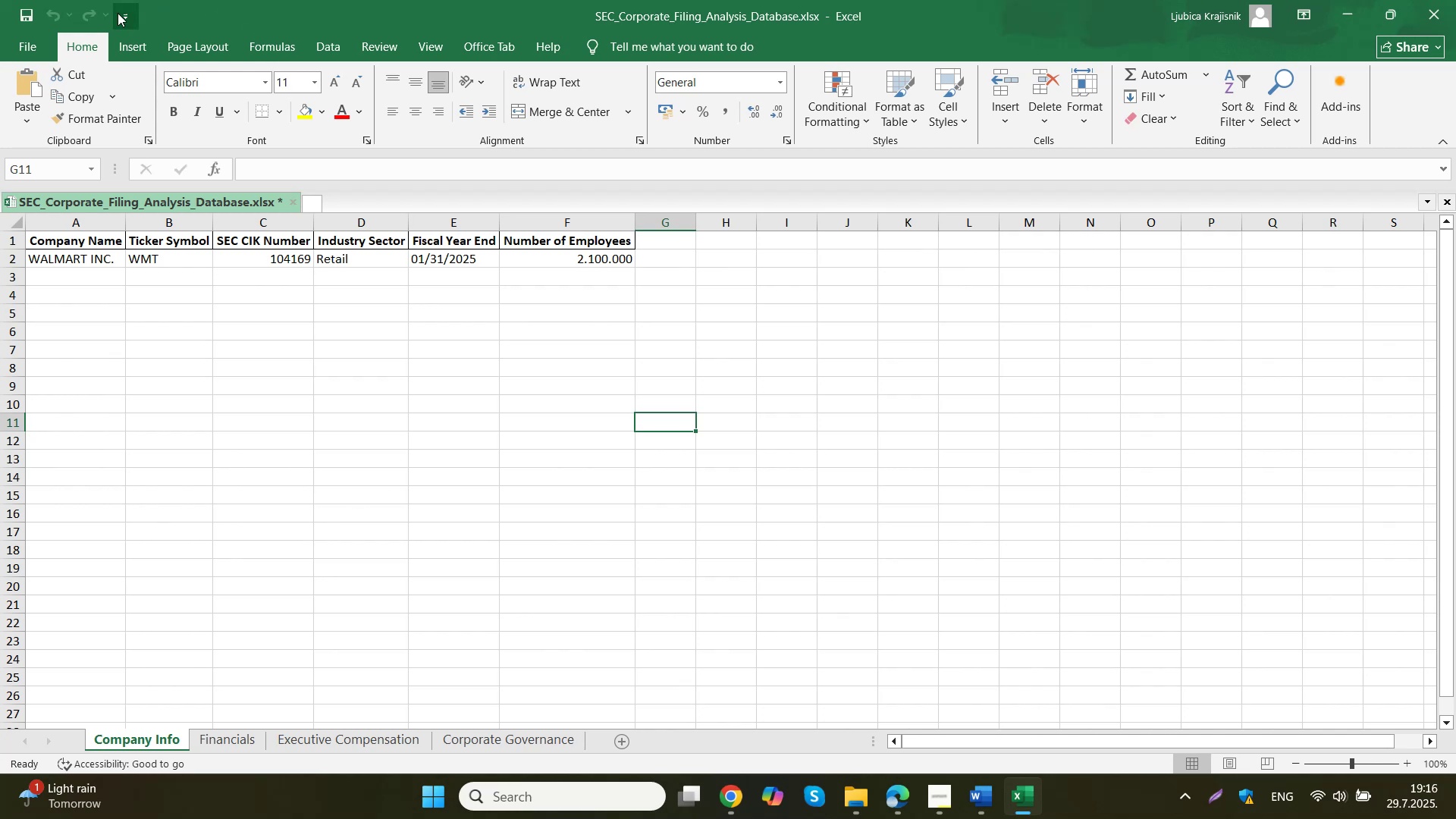 
left_click([27, 14])
 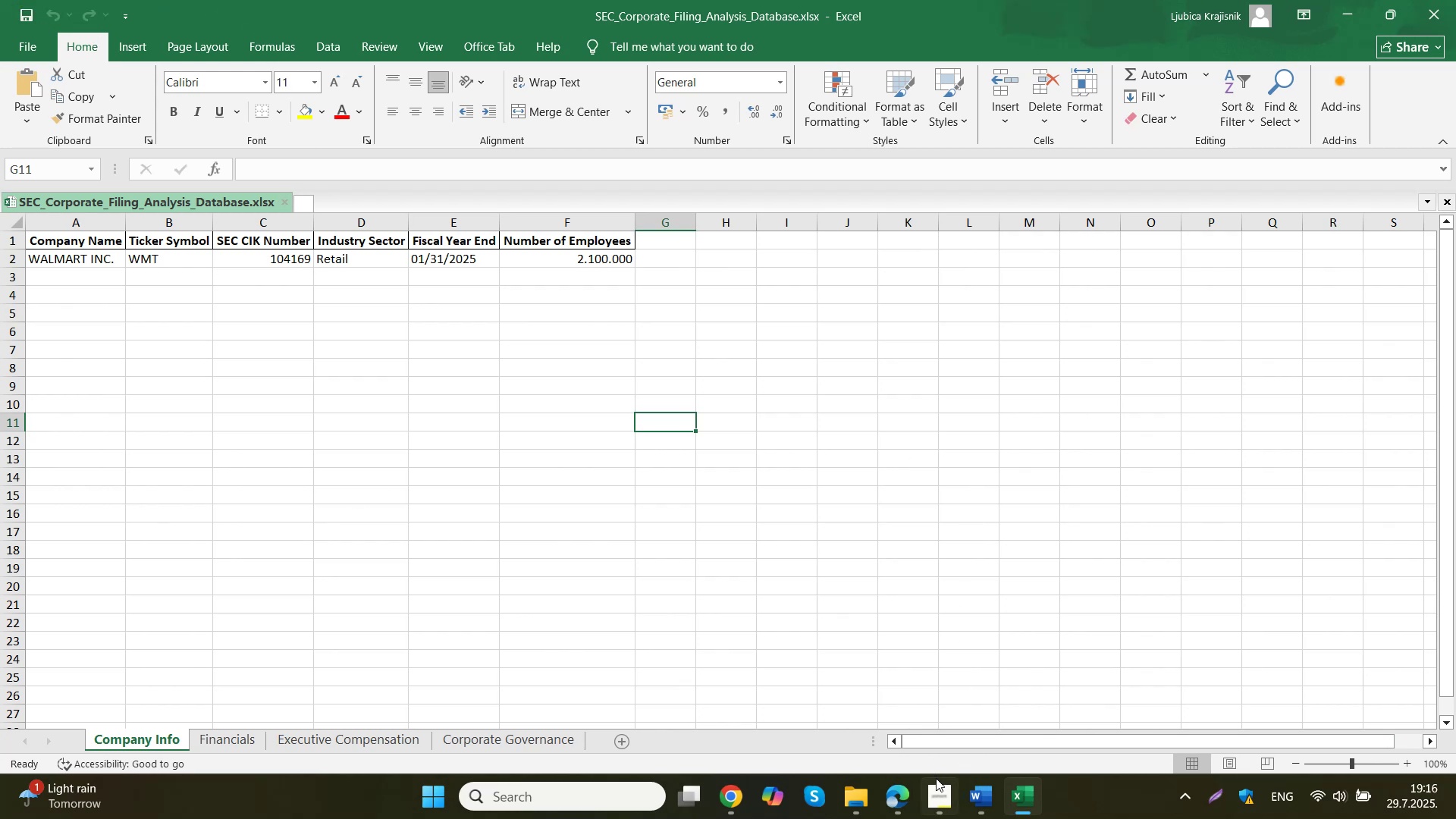 
double_click([659, 717])
 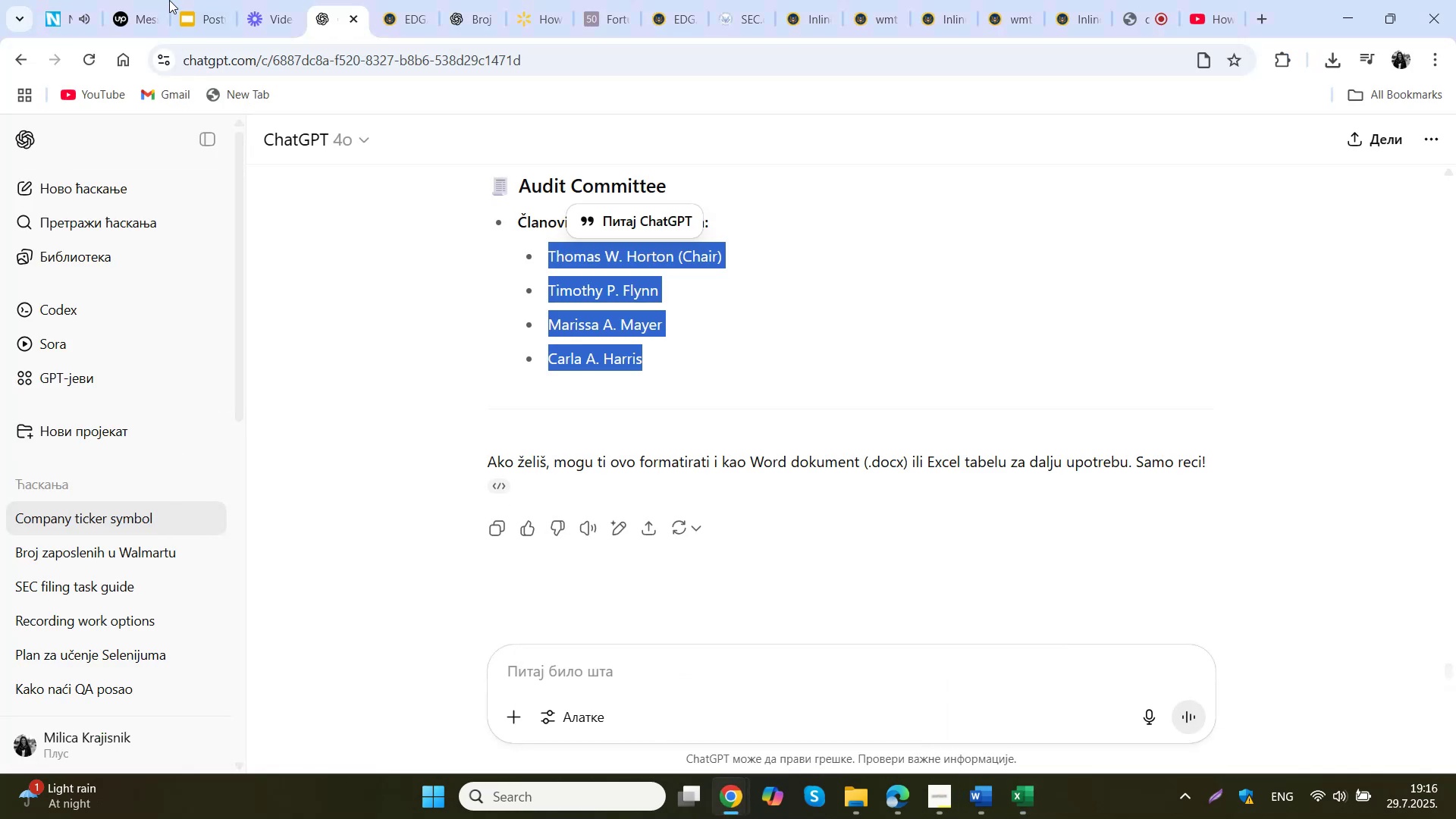 